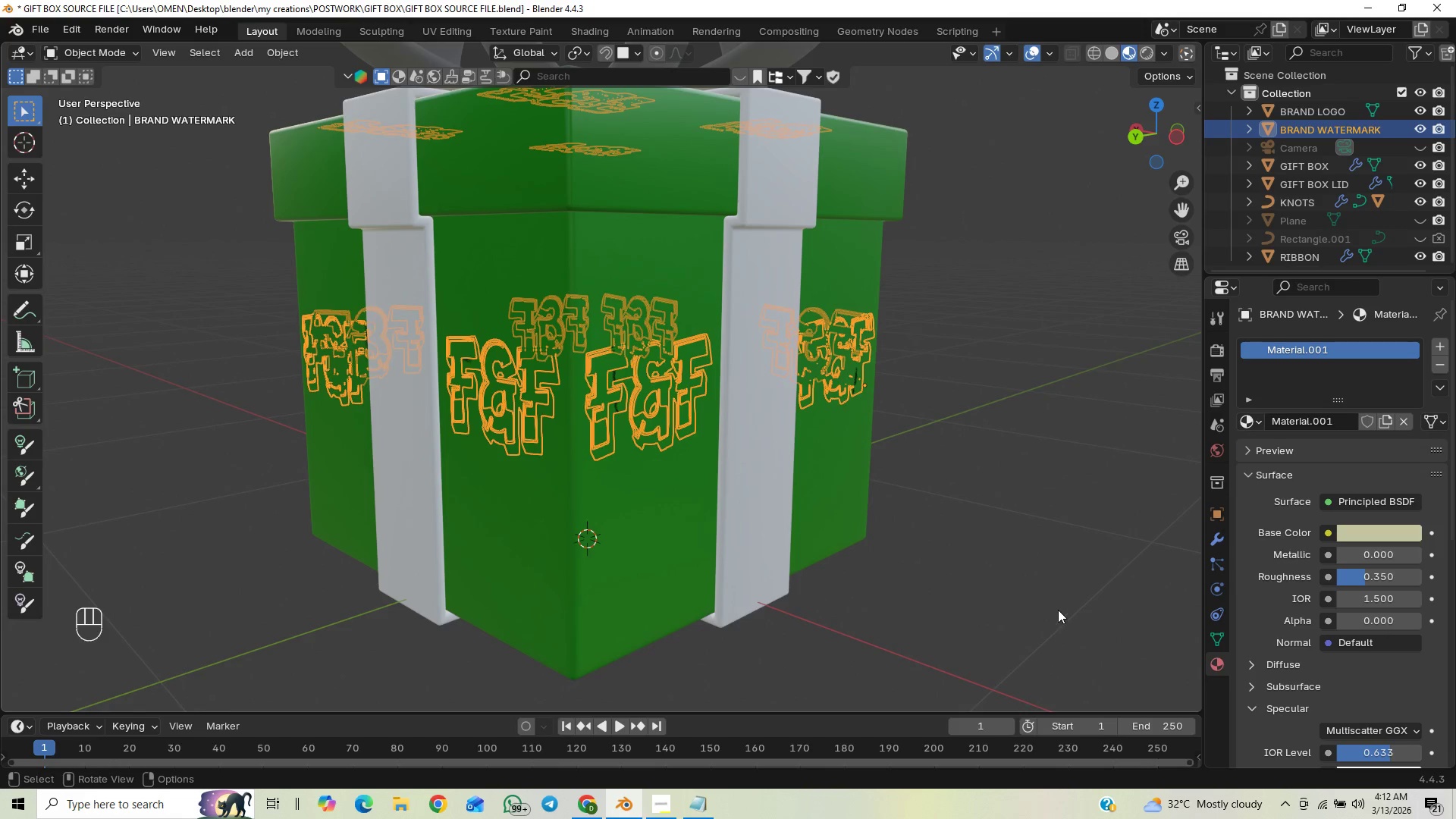 
left_click([1057, 609])
 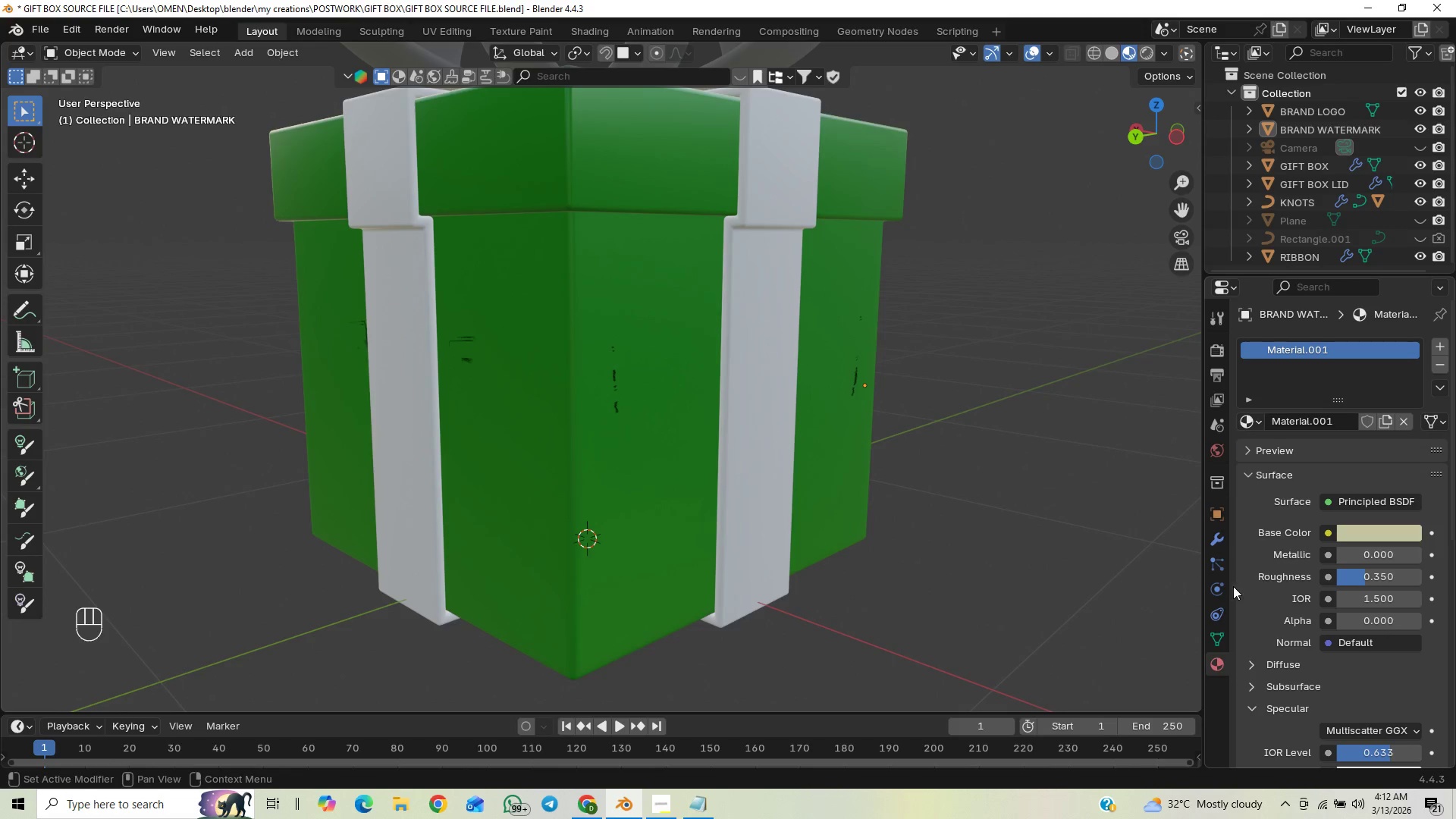 
key(Control+Z)
 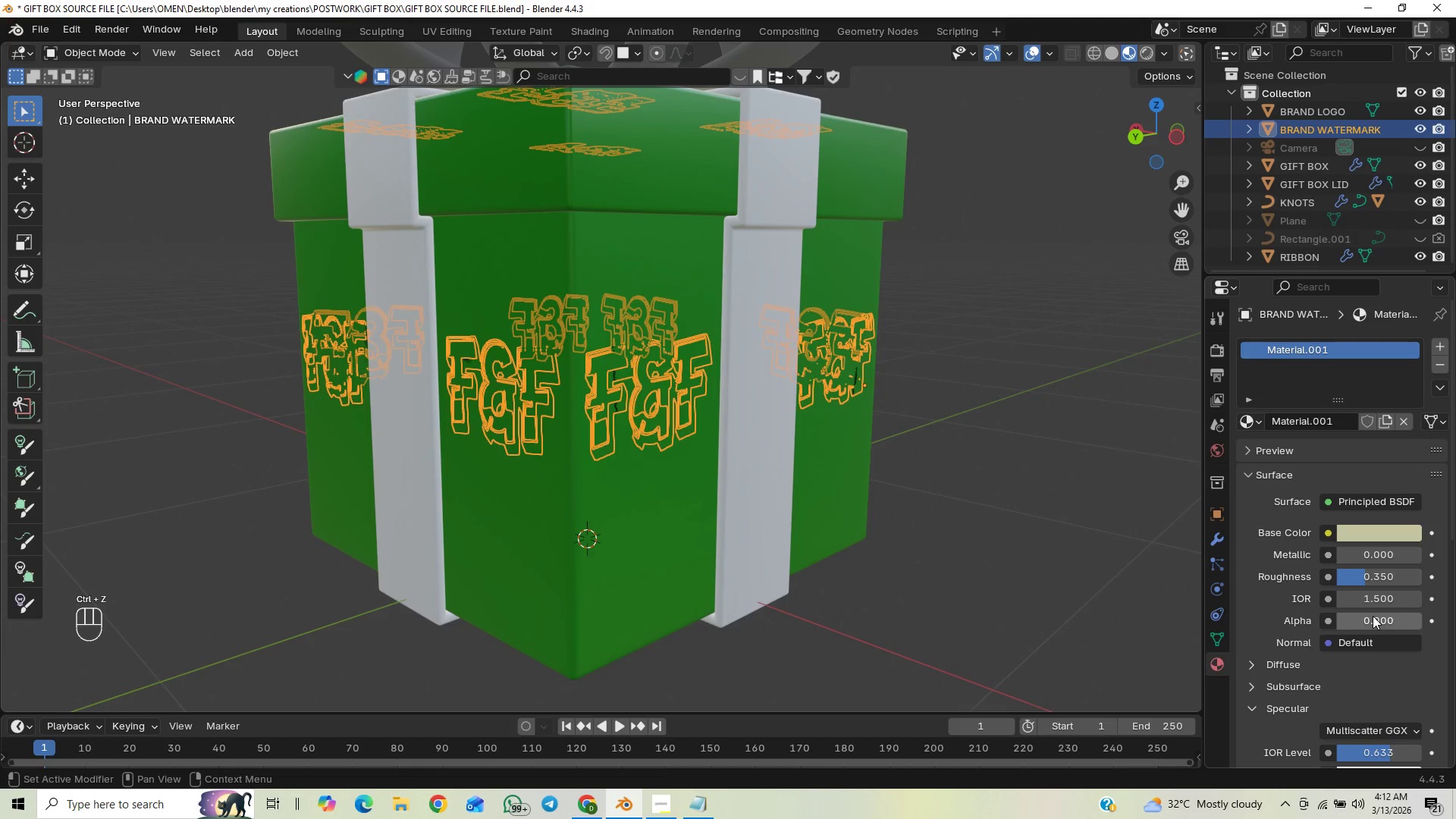 
left_click_drag(start_coordinate=[1373, 618], to_coordinate=[275, 613])
 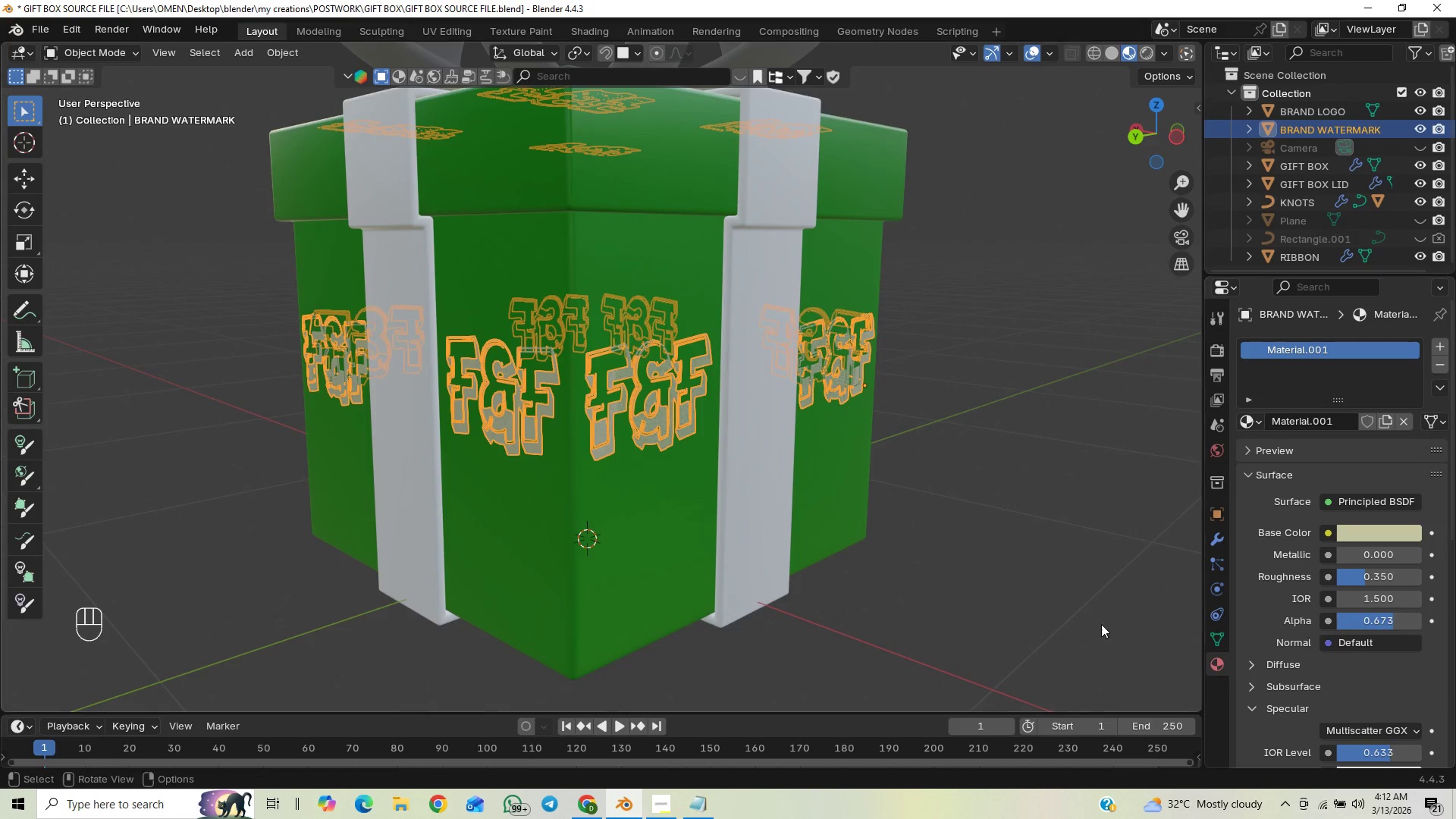 
left_click_drag(start_coordinate=[1086, 623], to_coordinate=[1090, 621])
 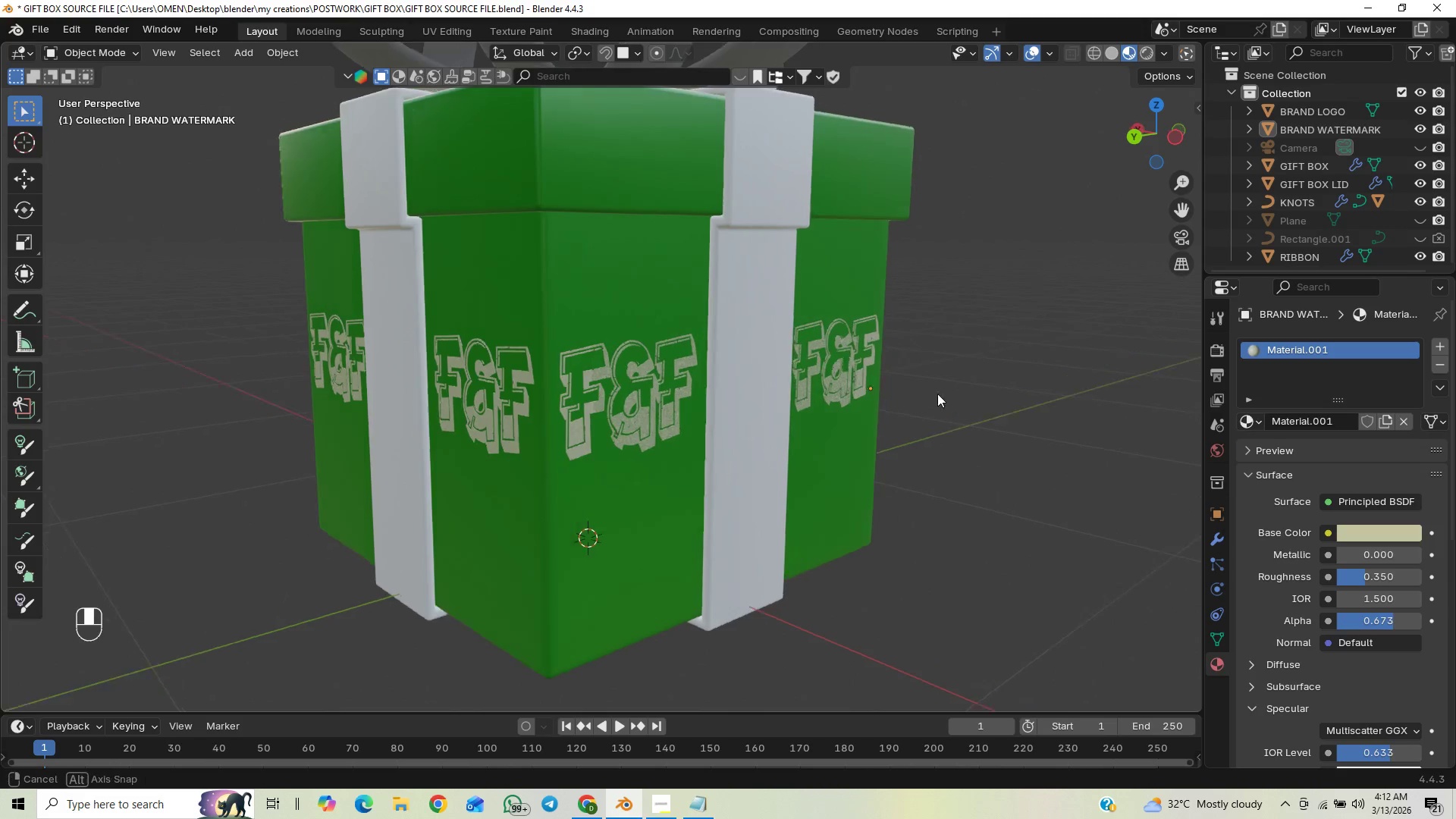 
scroll: coordinate [900, 402], scroll_direction: up, amount: 6.0
 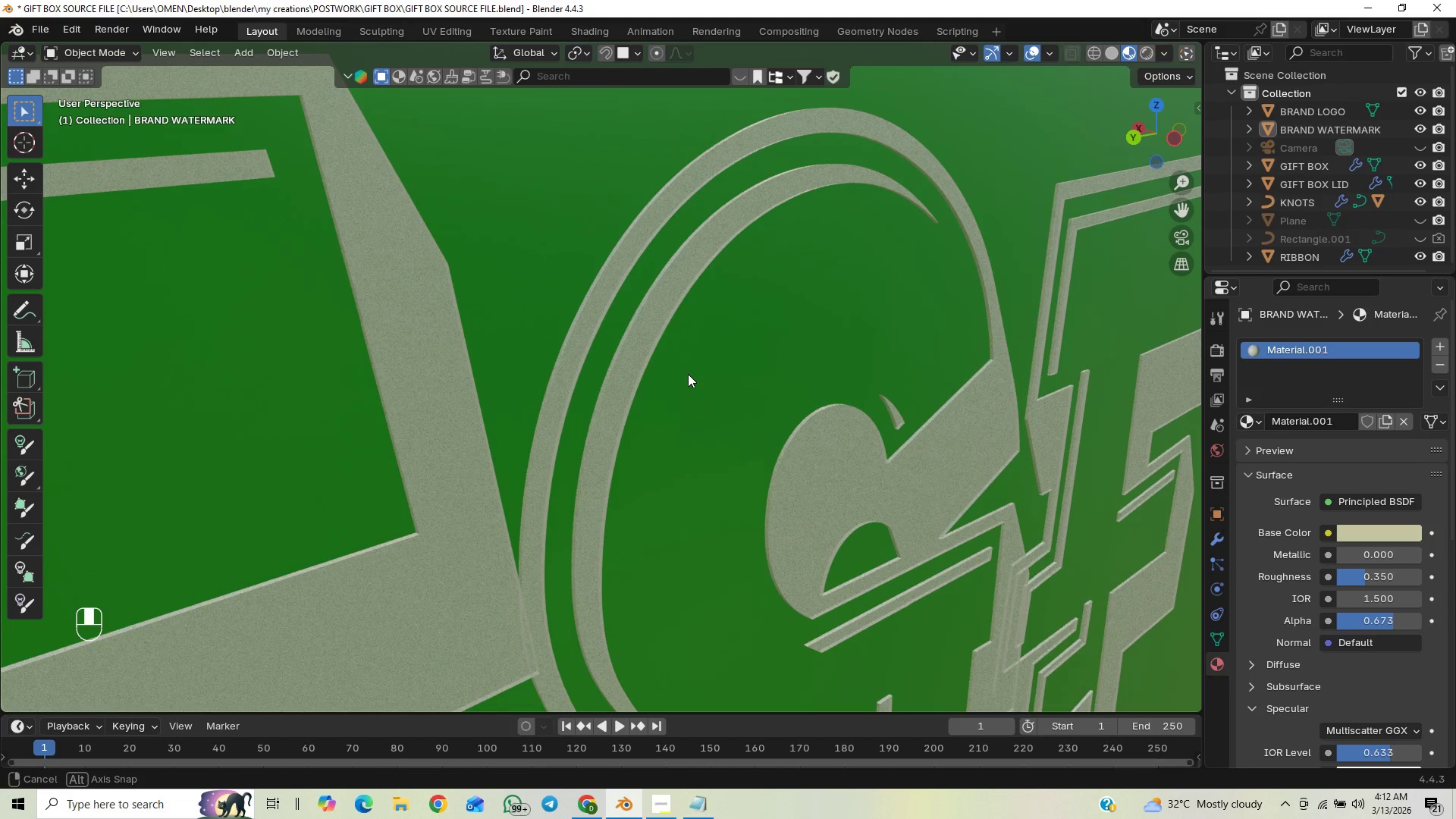 
scroll: coordinate [696, 382], scroll_direction: down, amount: 3.0
 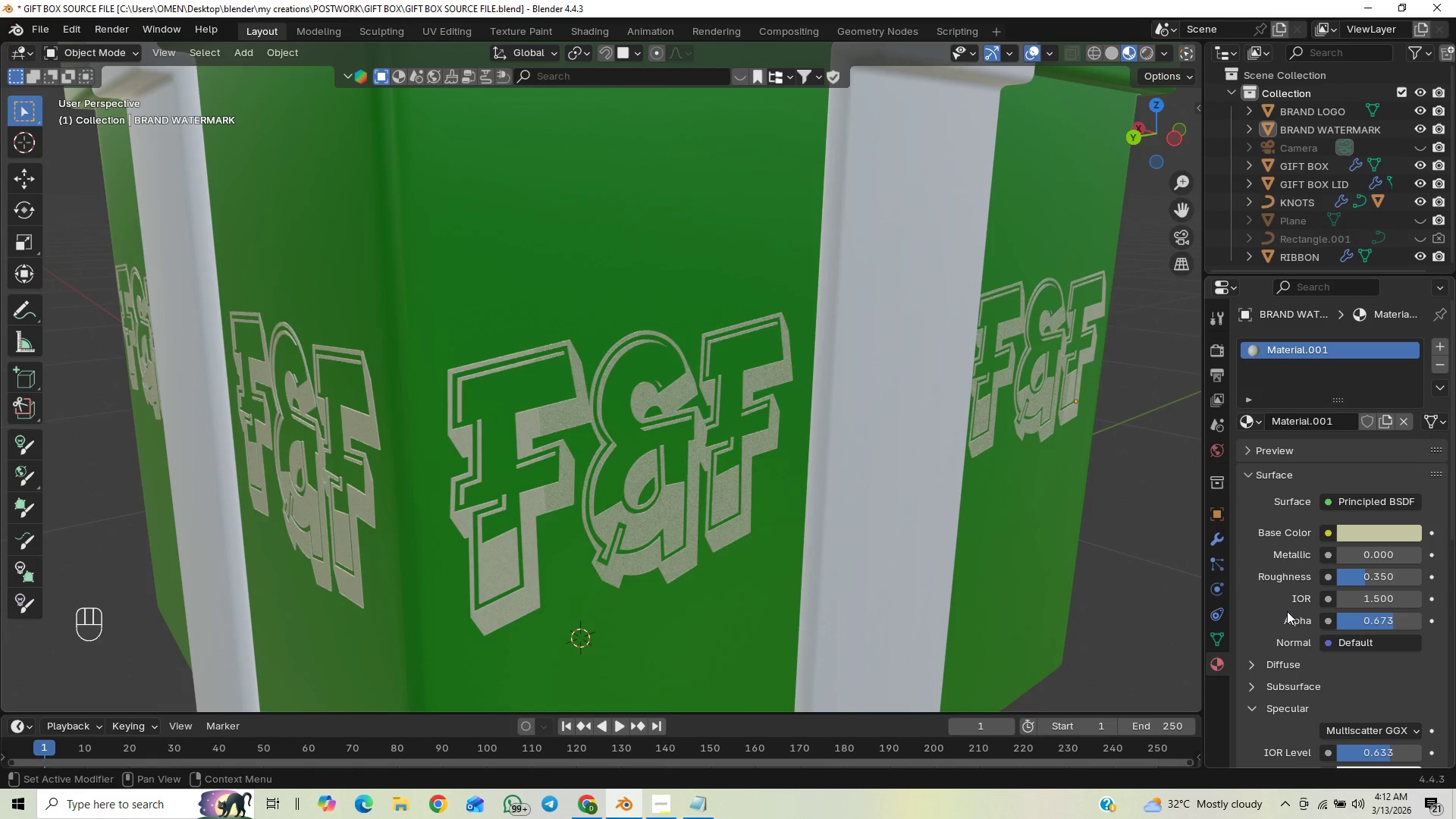 
left_click_drag(start_coordinate=[1392, 620], to_coordinate=[348, 582])
 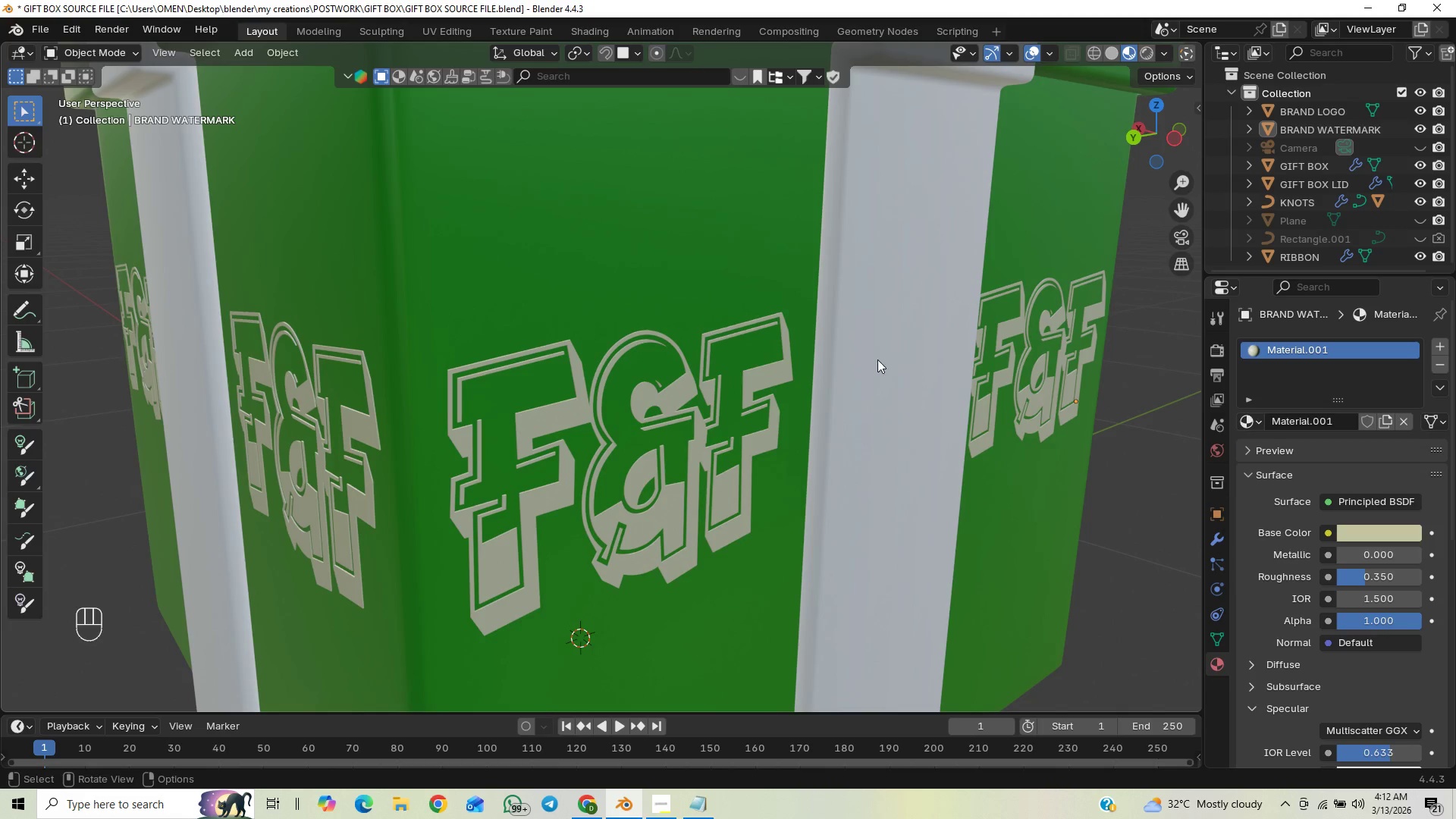 
scroll: coordinate [1000, 437], scroll_direction: down, amount: 3.0
 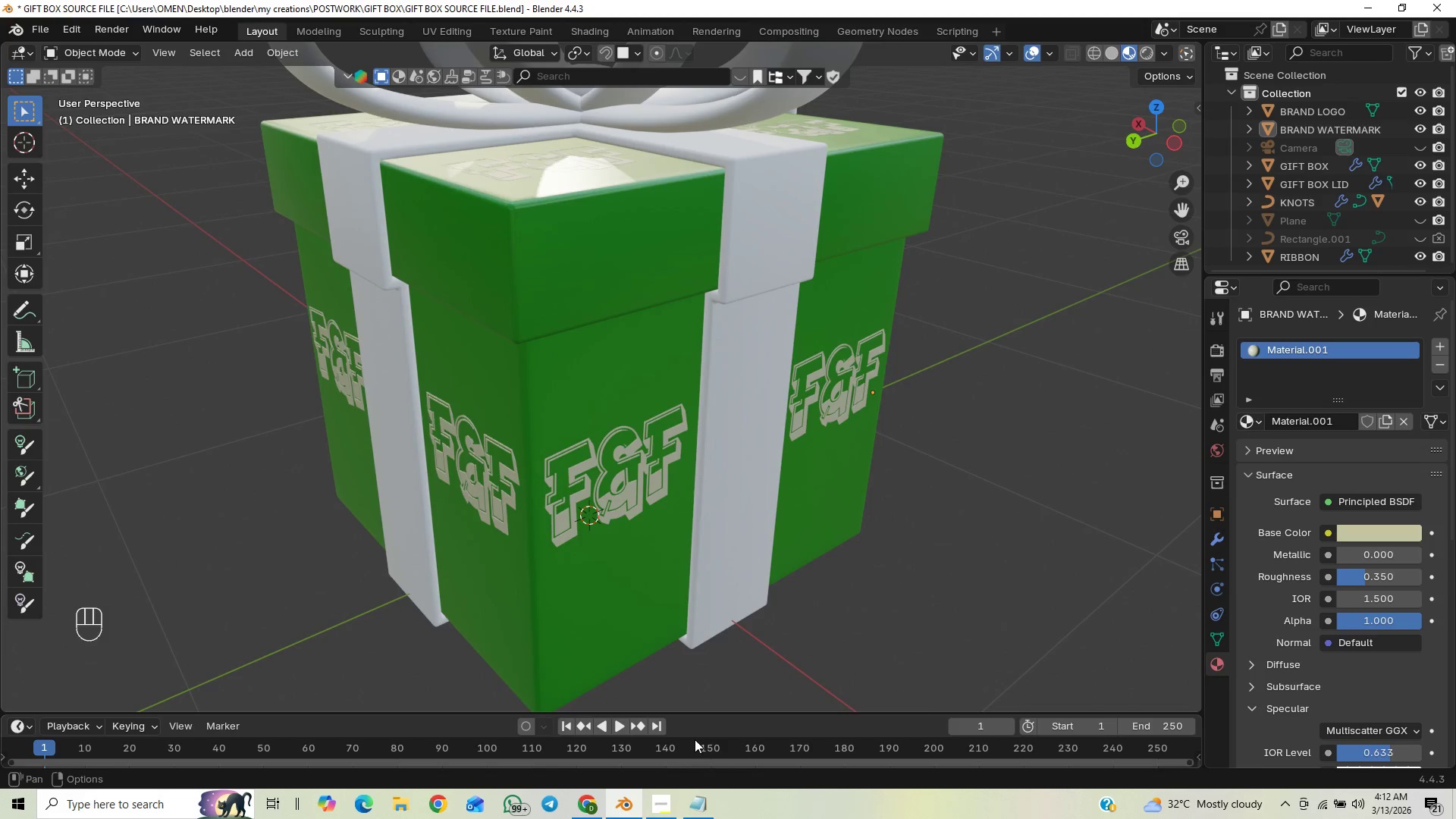 
left_click([692, 802])
 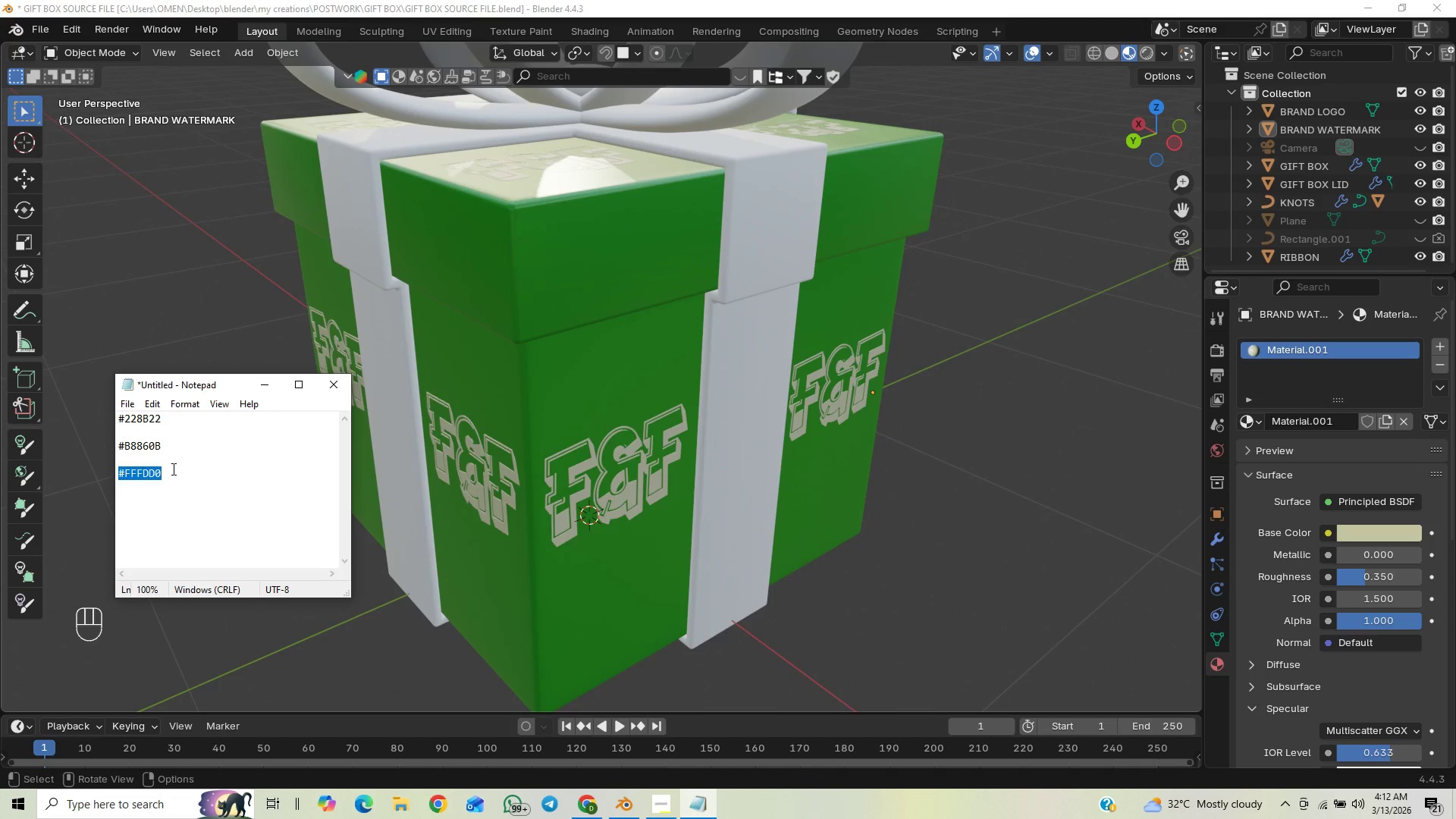 
left_click_drag(start_coordinate=[165, 448], to_coordinate=[121, 442])
 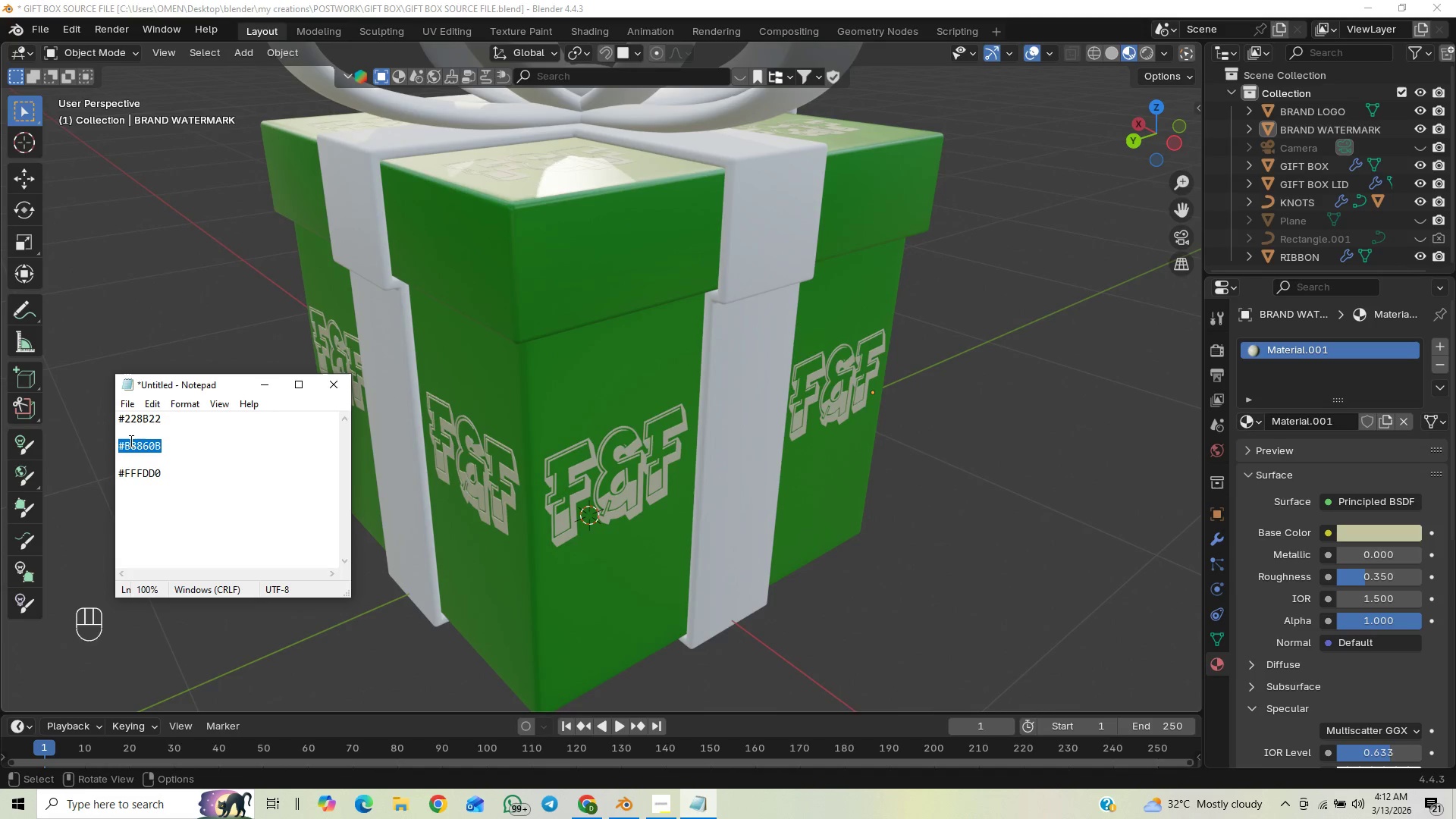 
key(Control+C)
 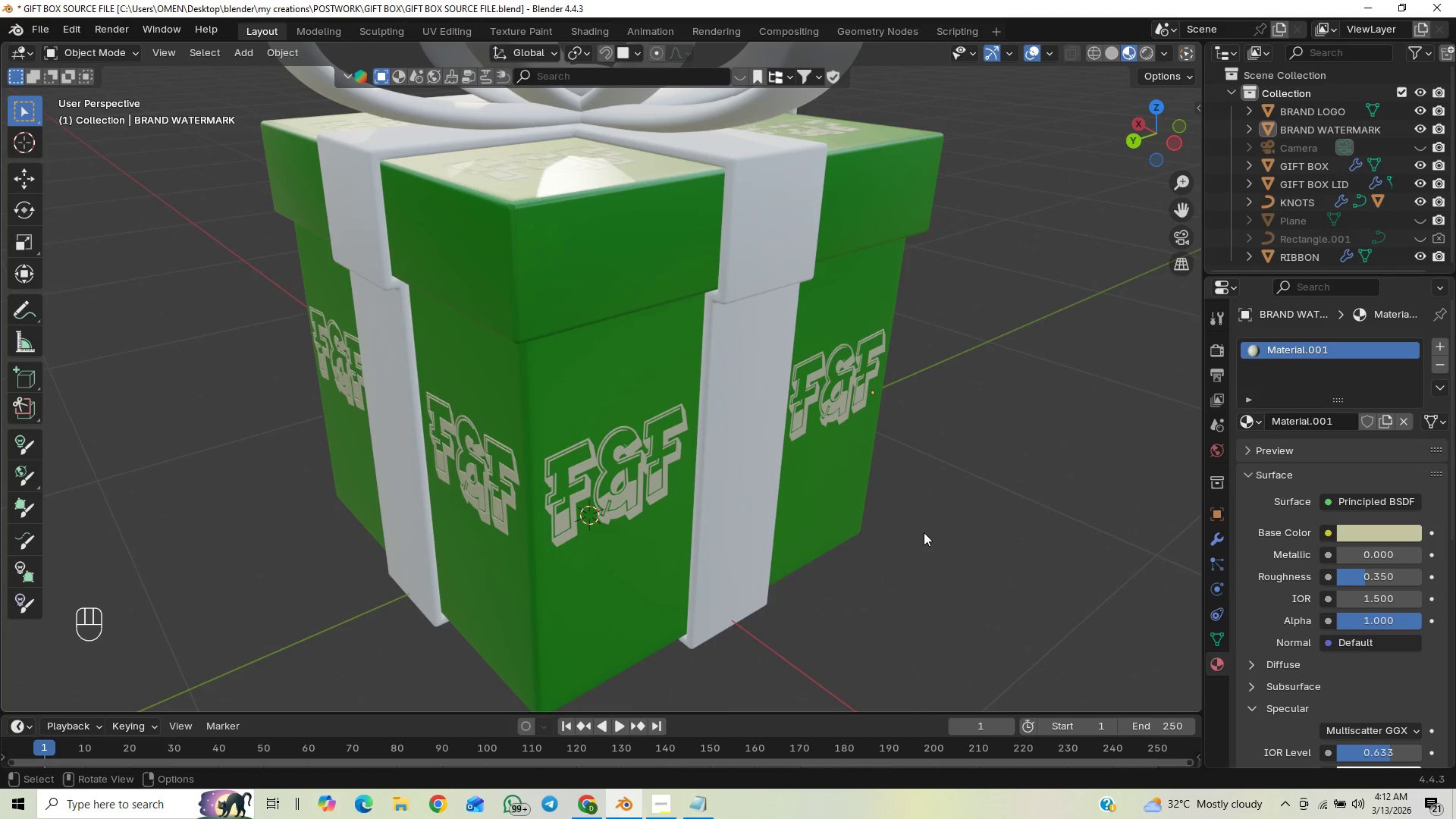 
key(Control+S)
 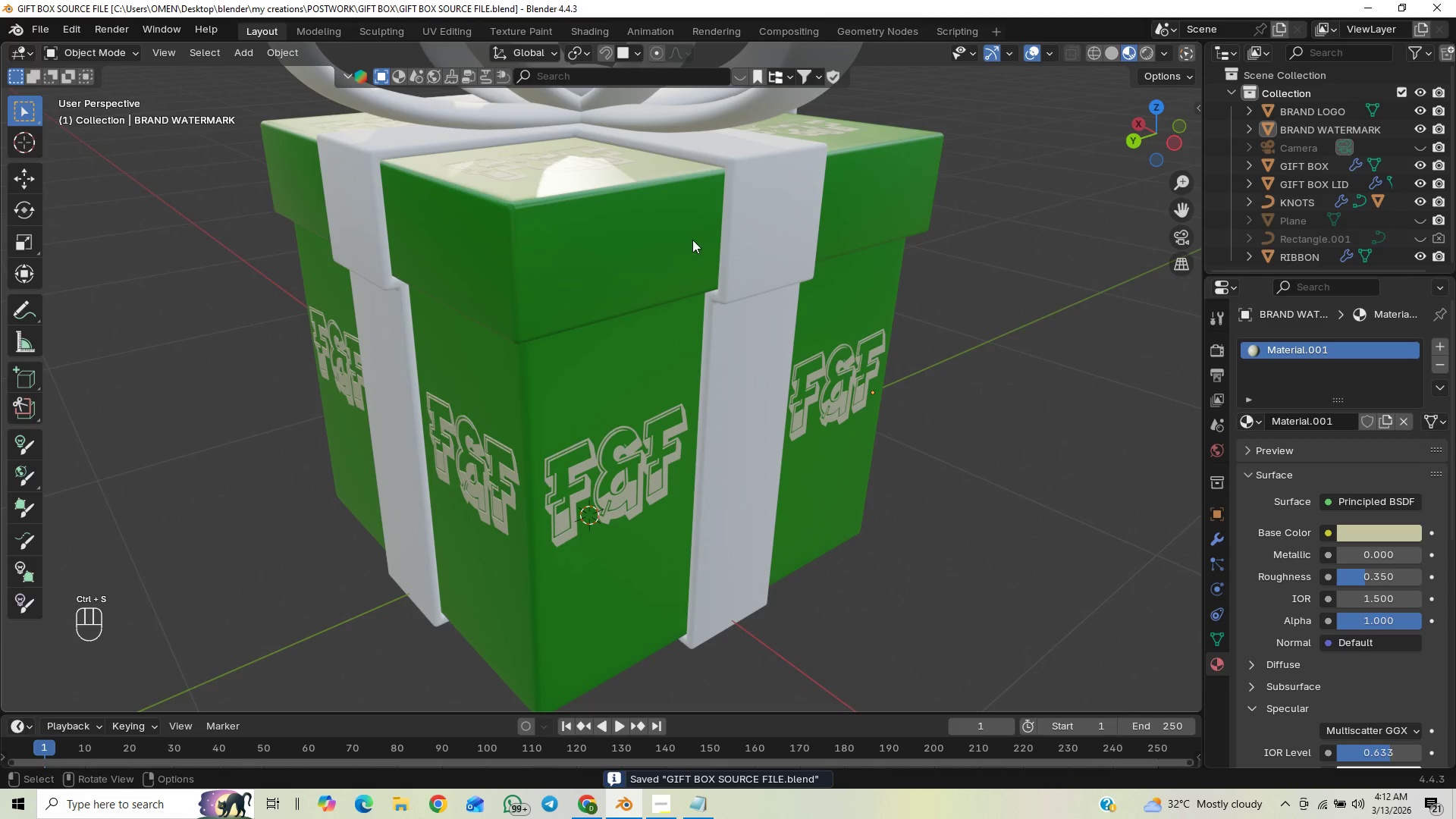 
scroll: coordinate [802, 438], scroll_direction: down, amount: 6.0
 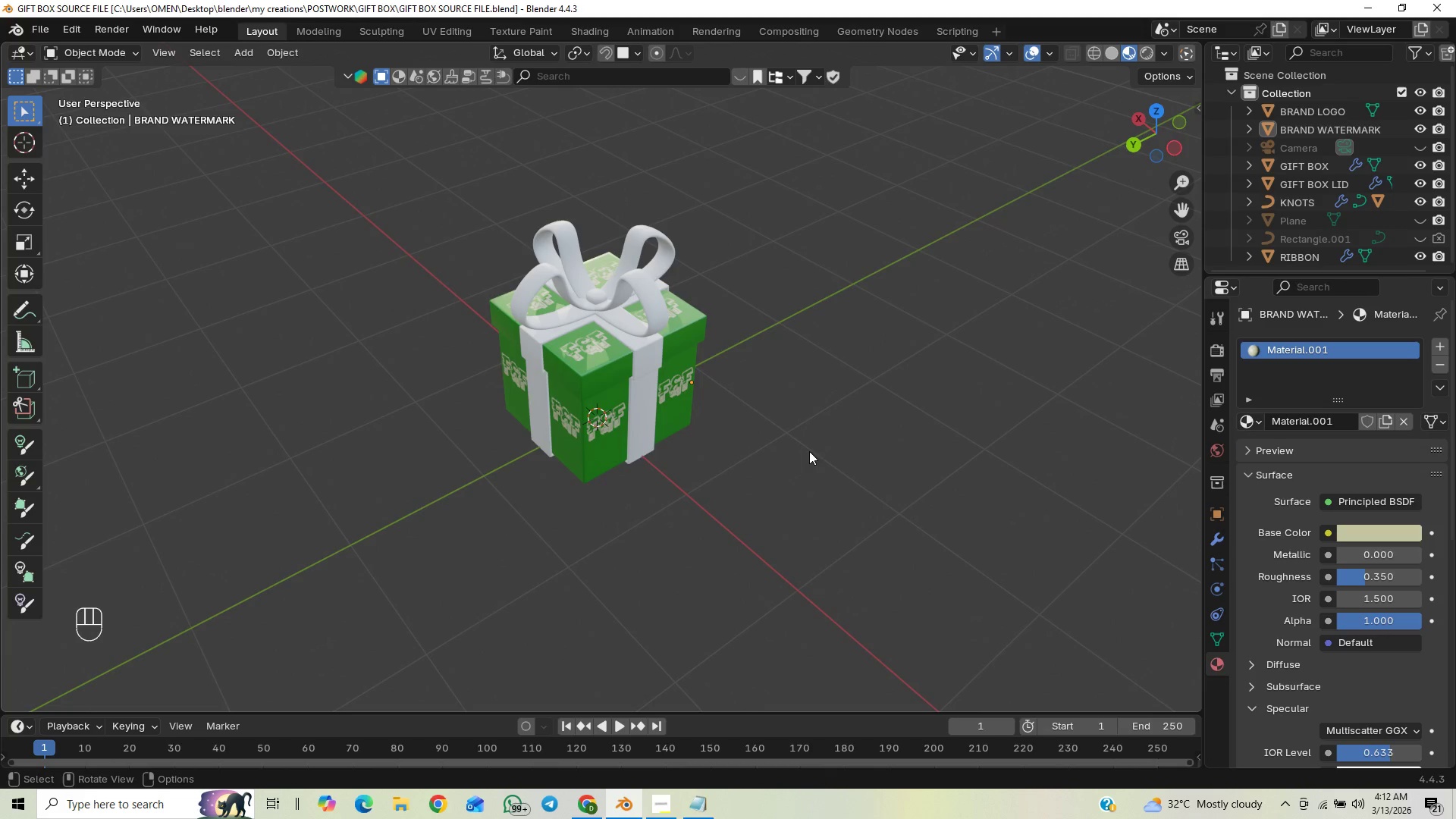 
scroll: coordinate [744, 352], scroll_direction: up, amount: 3.0
 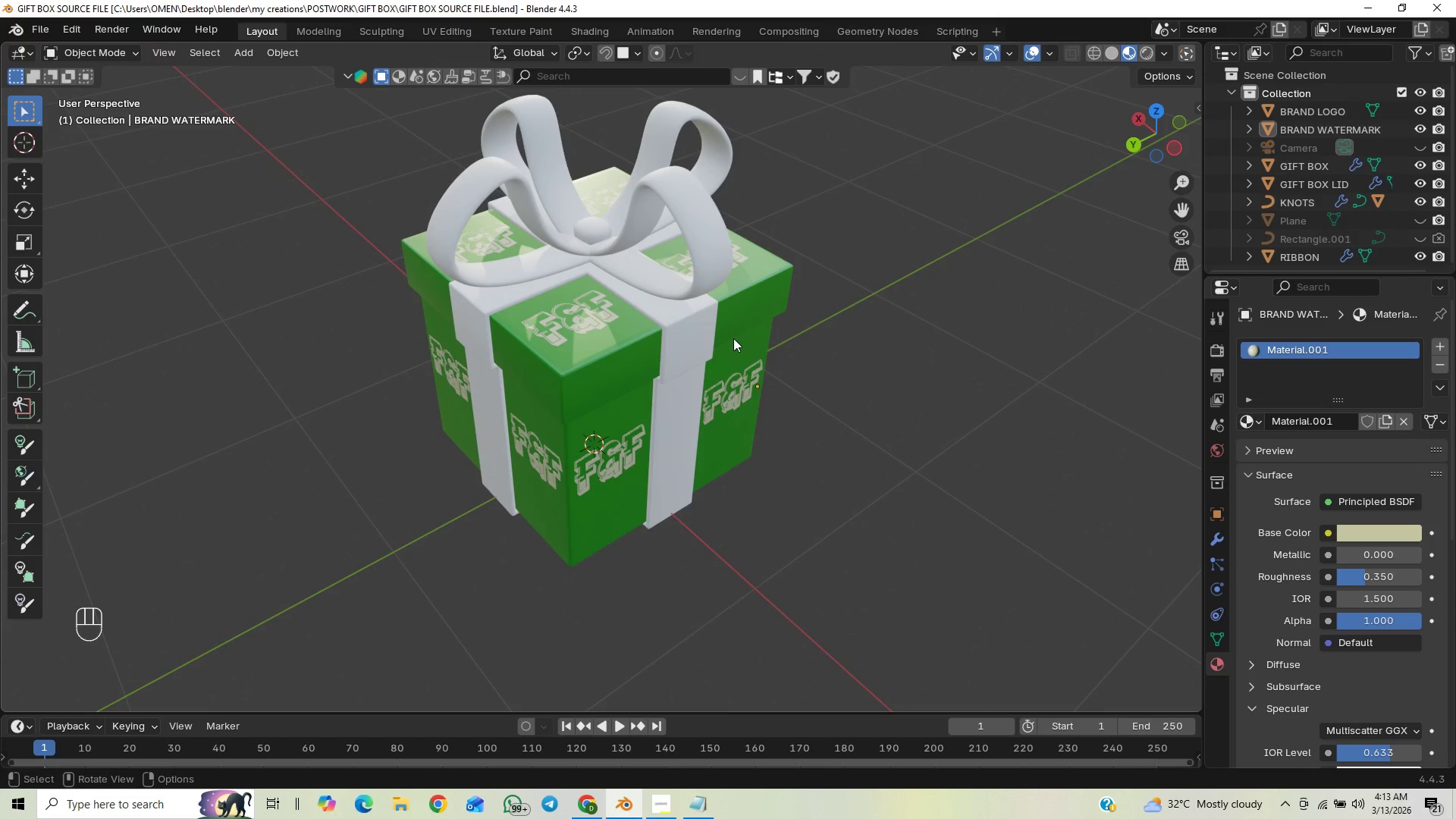 
hold_key(key=ShiftLeft, duration=0.36)
 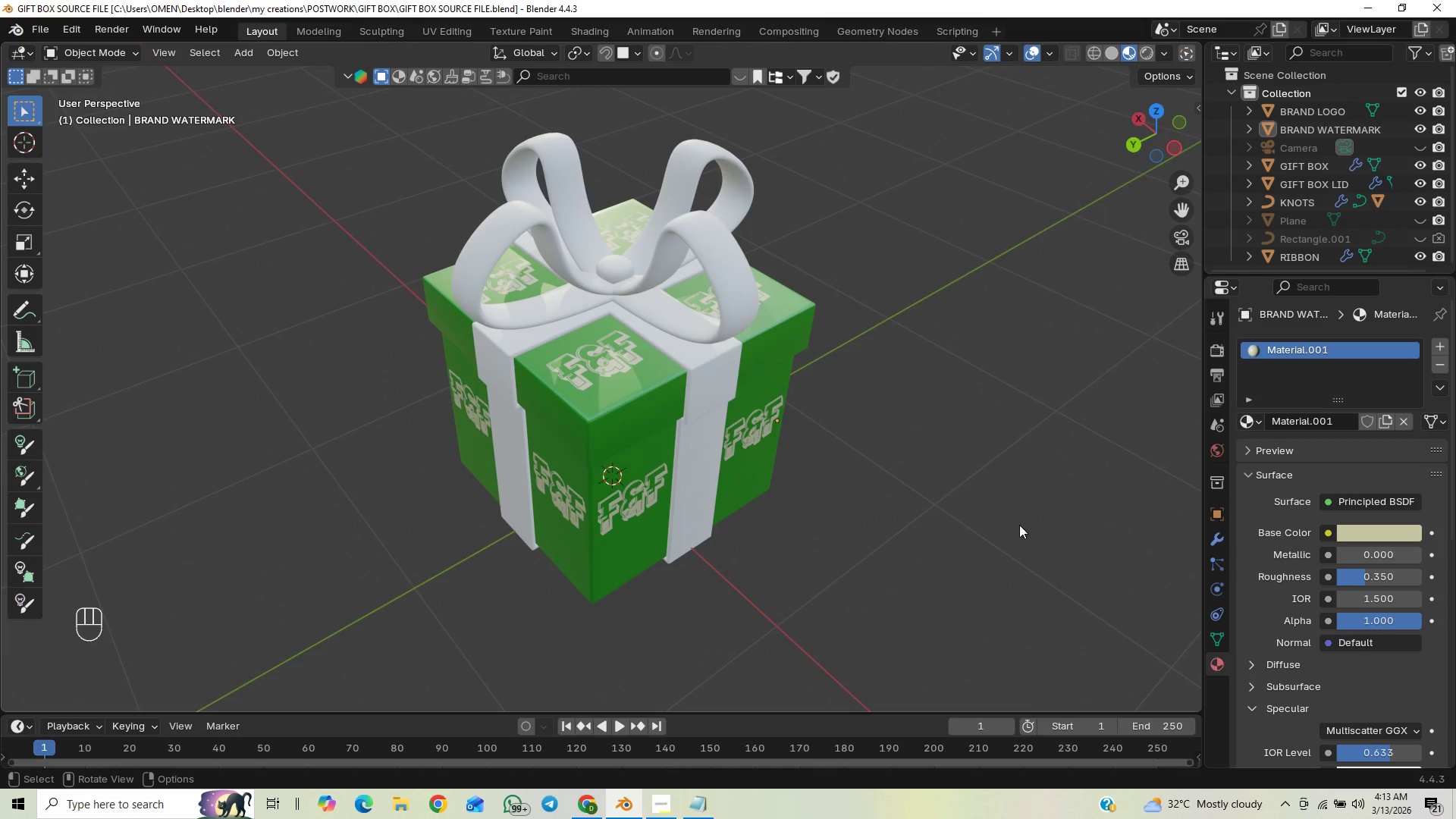 
left_click([1380, 531])
 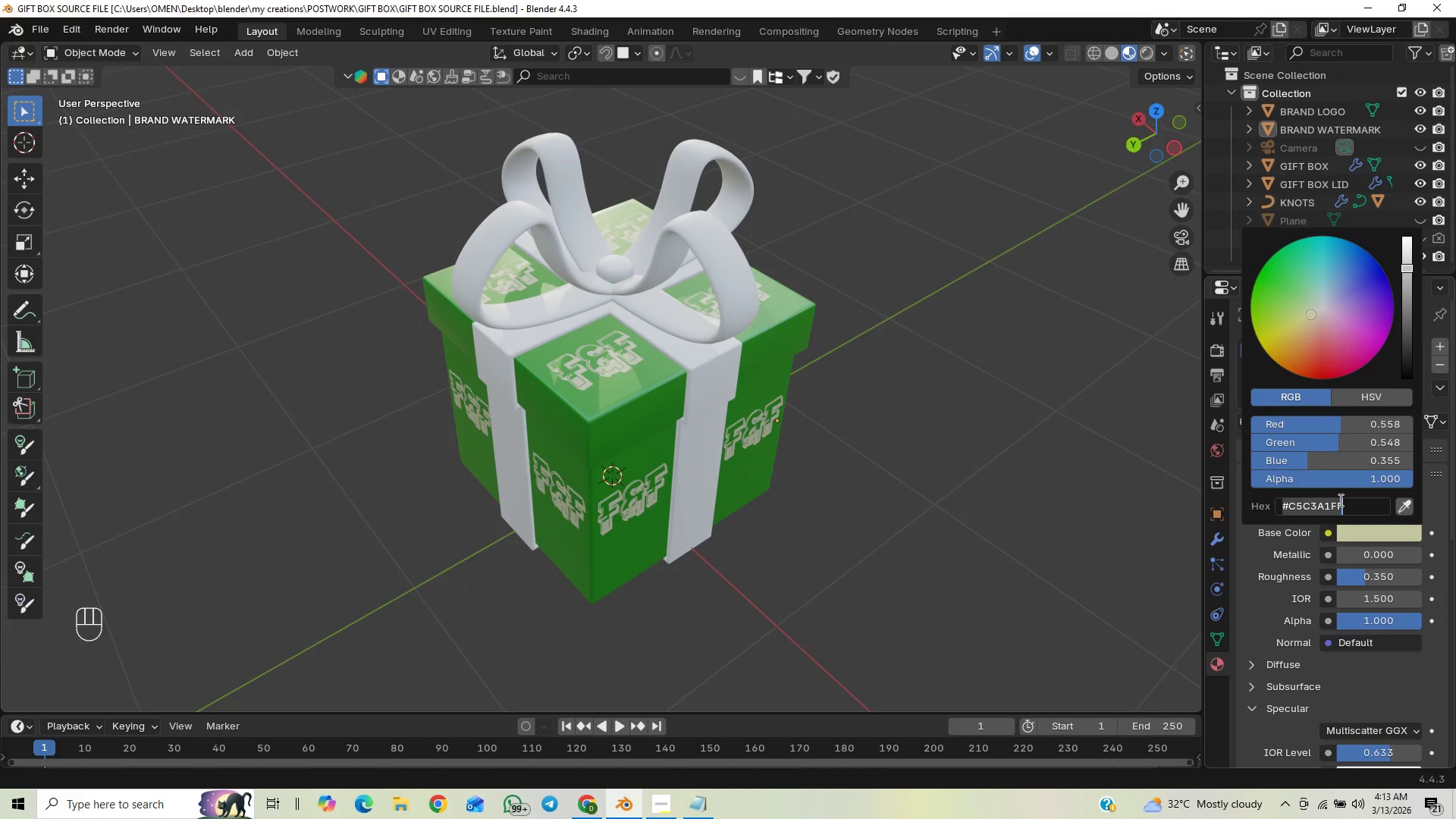 
key(Control+V)
 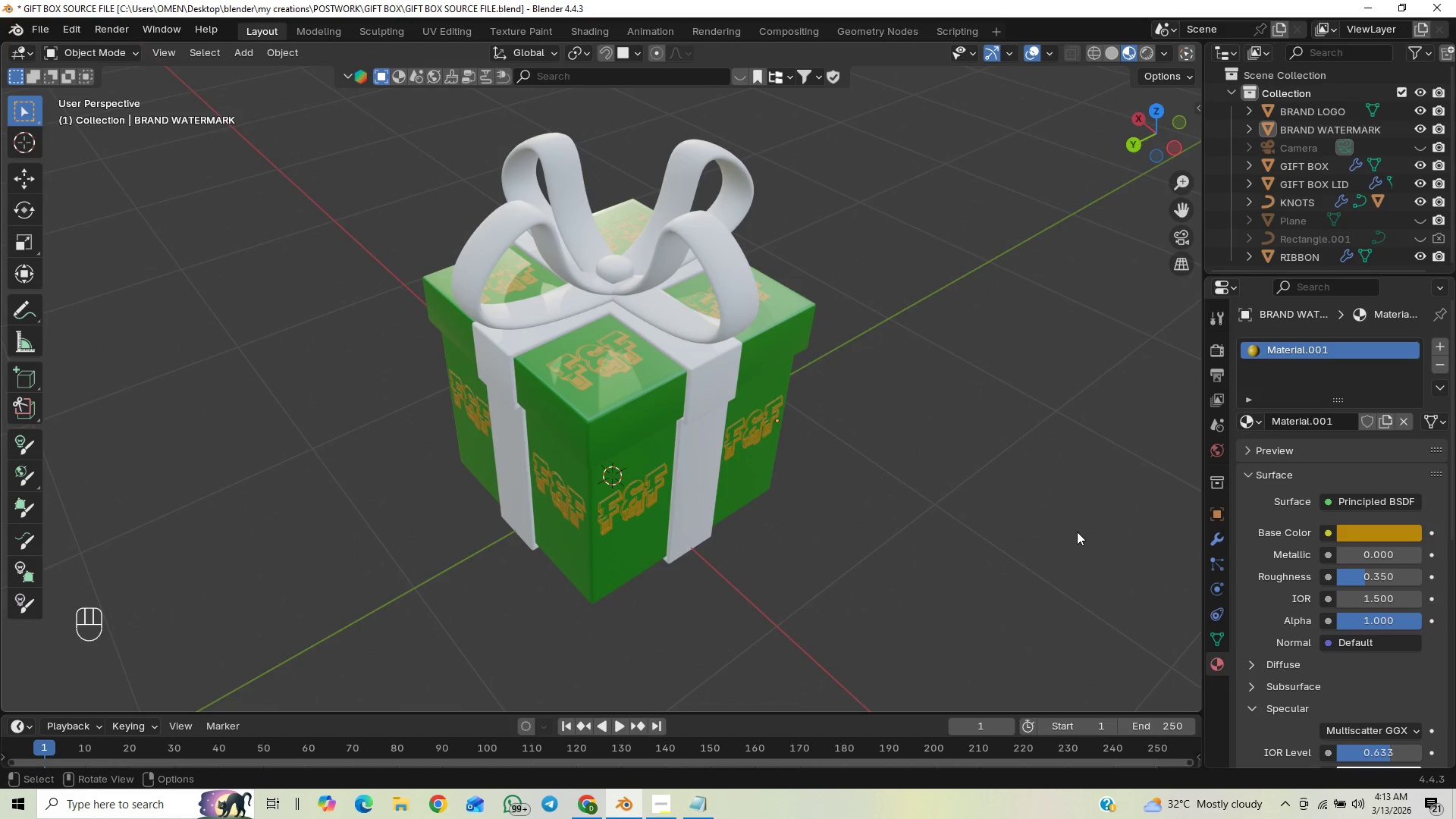 
scroll: coordinate [1004, 480], scroll_direction: up, amount: 2.0
 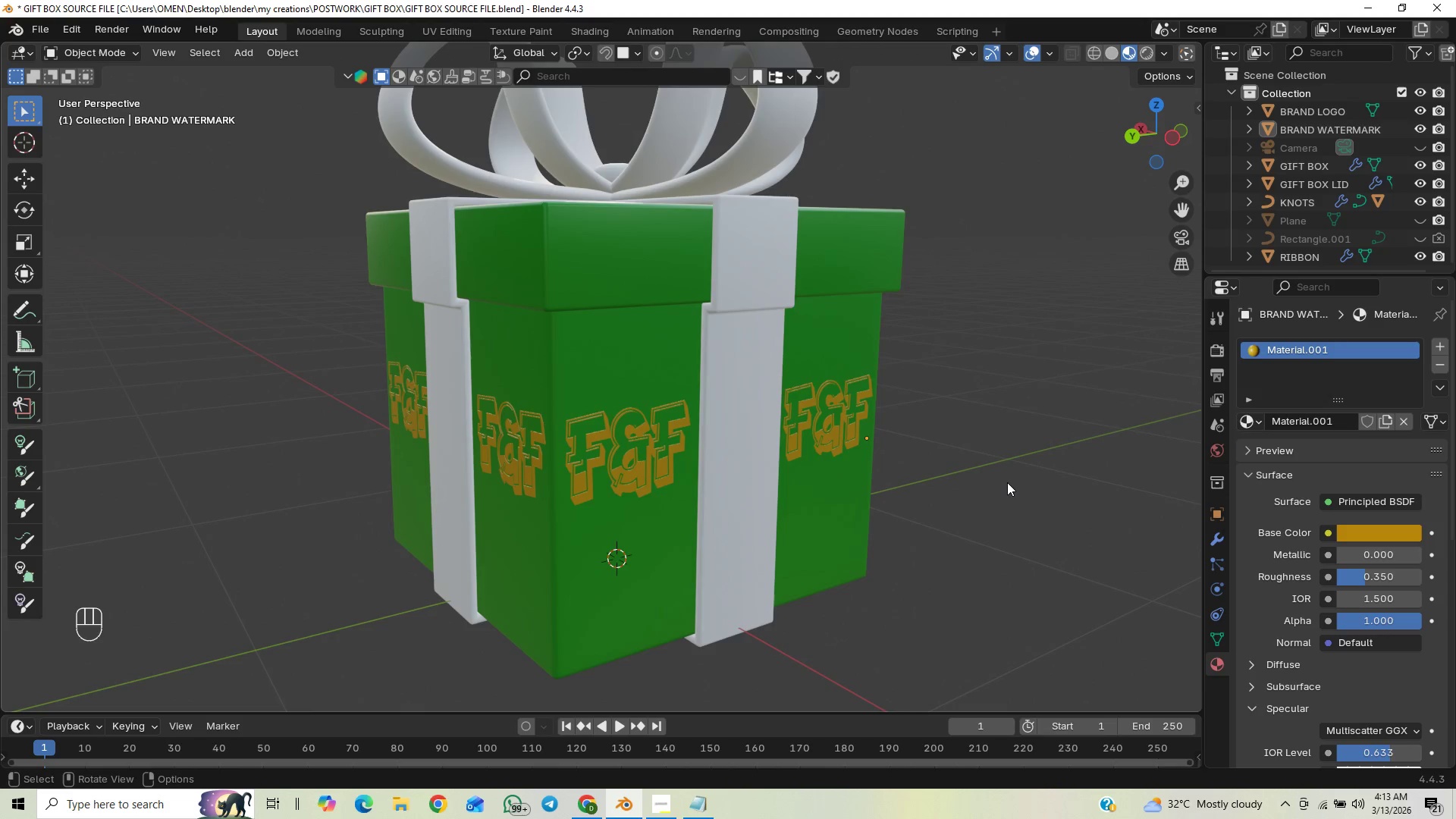 
key(Control+Z)
 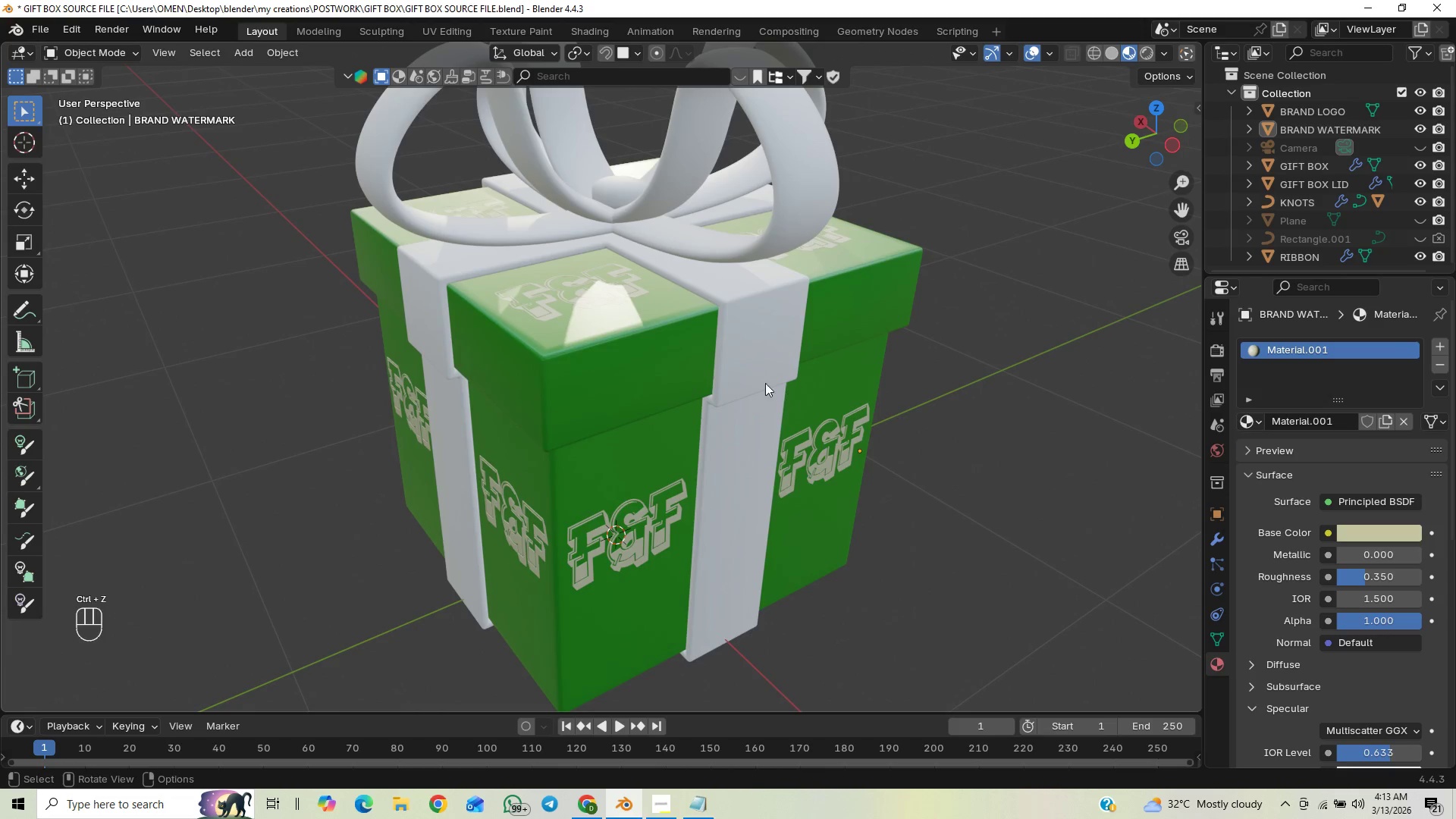 
left_click([768, 365])
 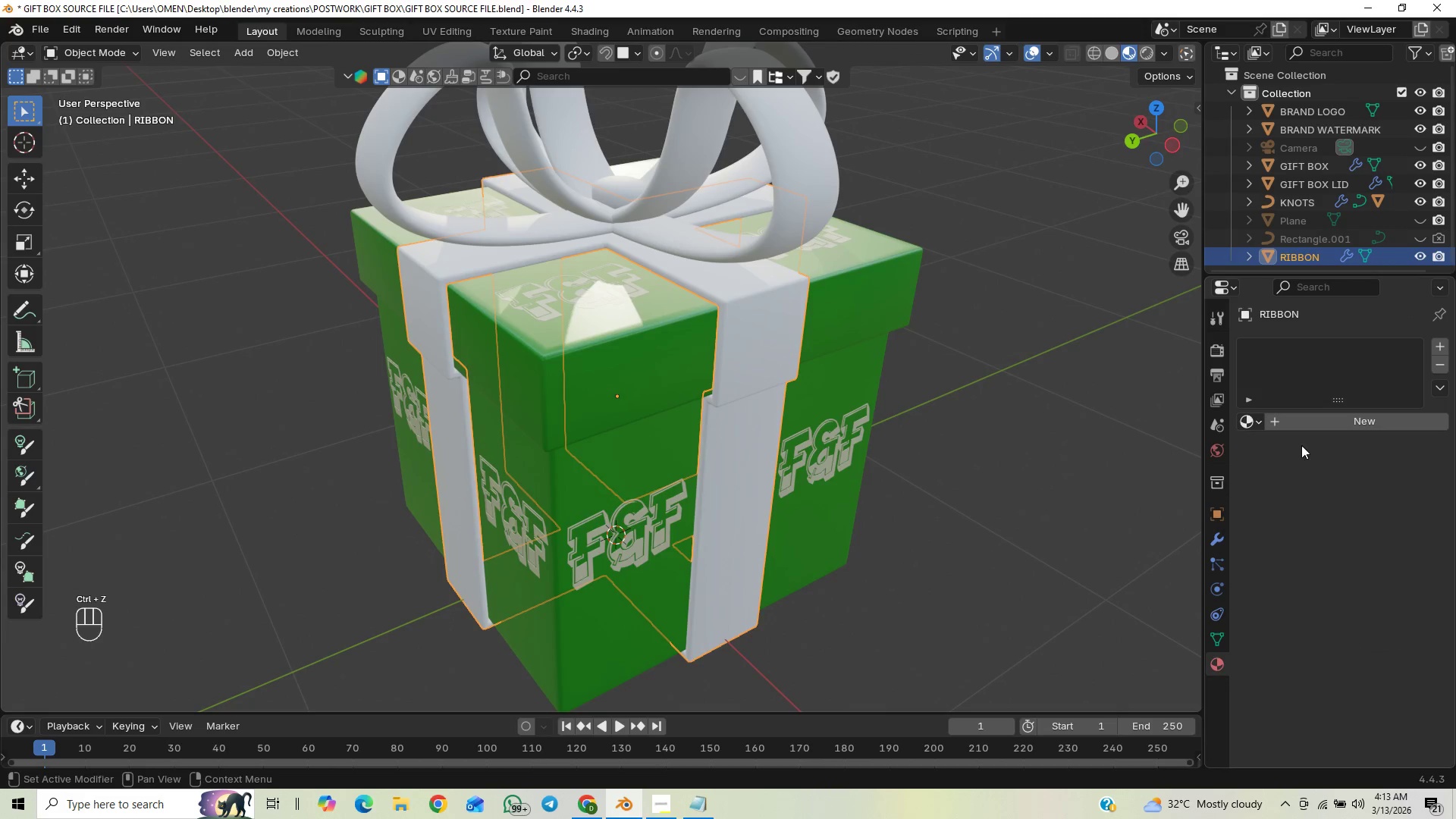 
left_click([1308, 422])
 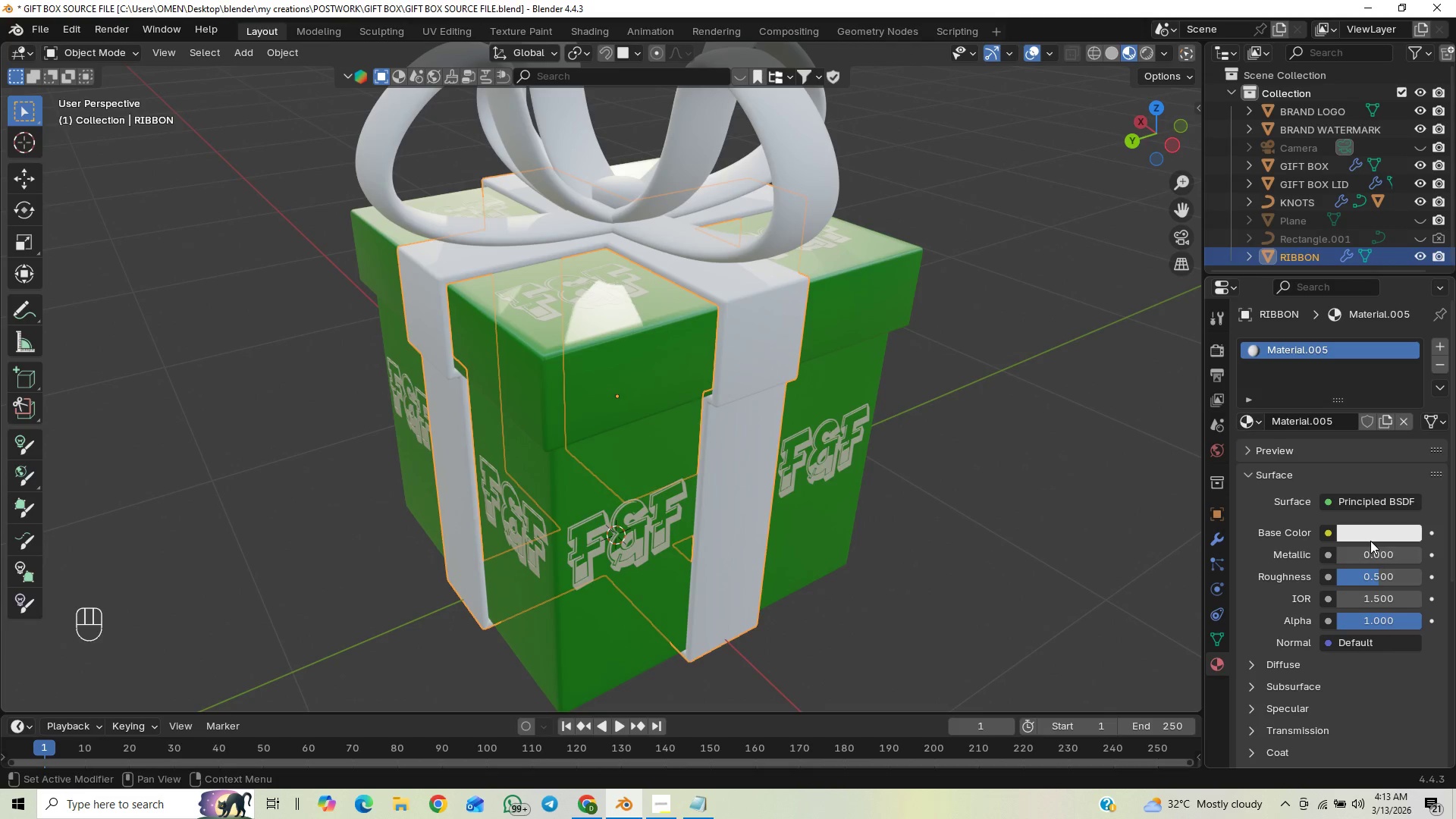 
left_click([1369, 532])
 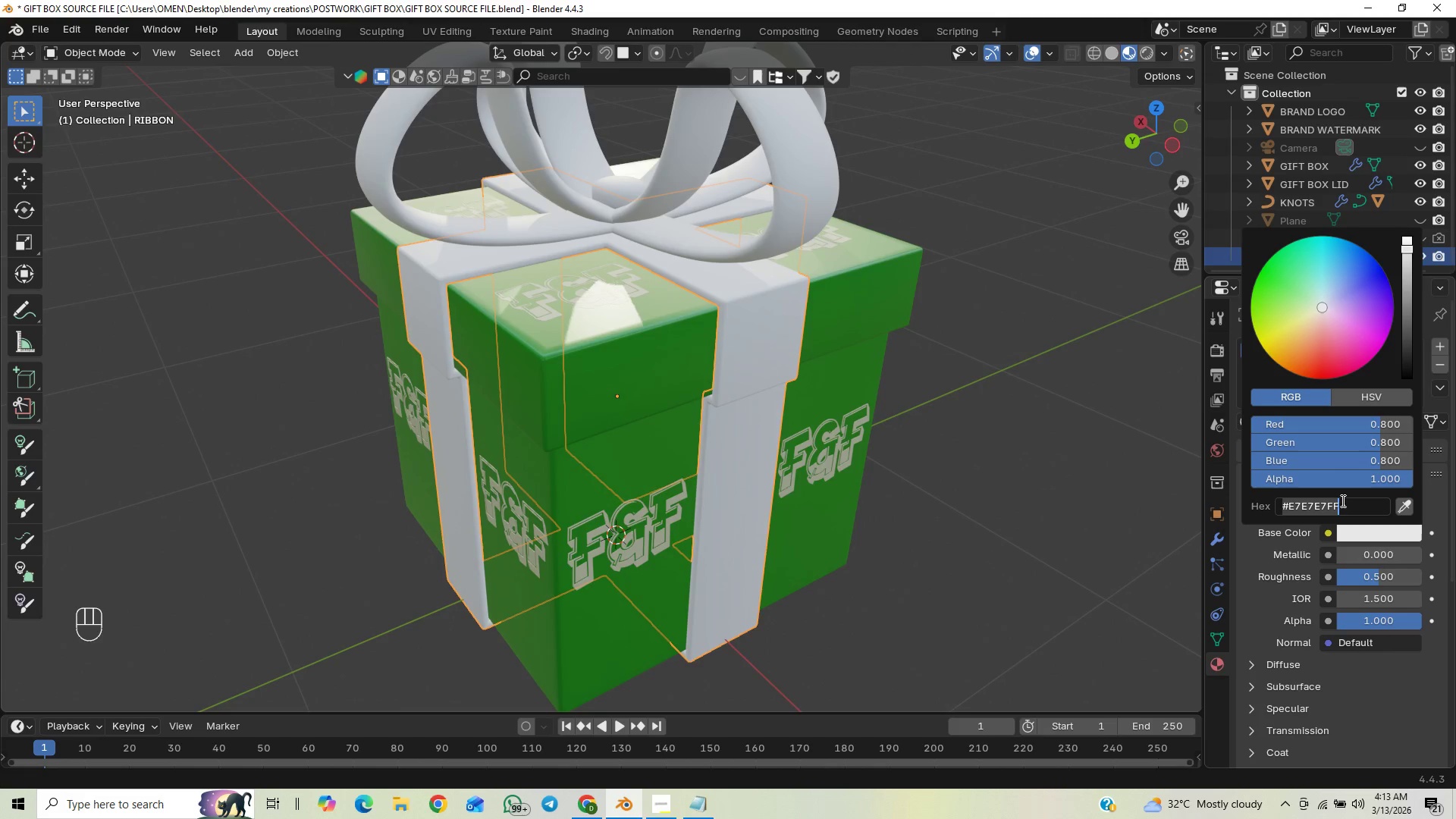 
key(V)
 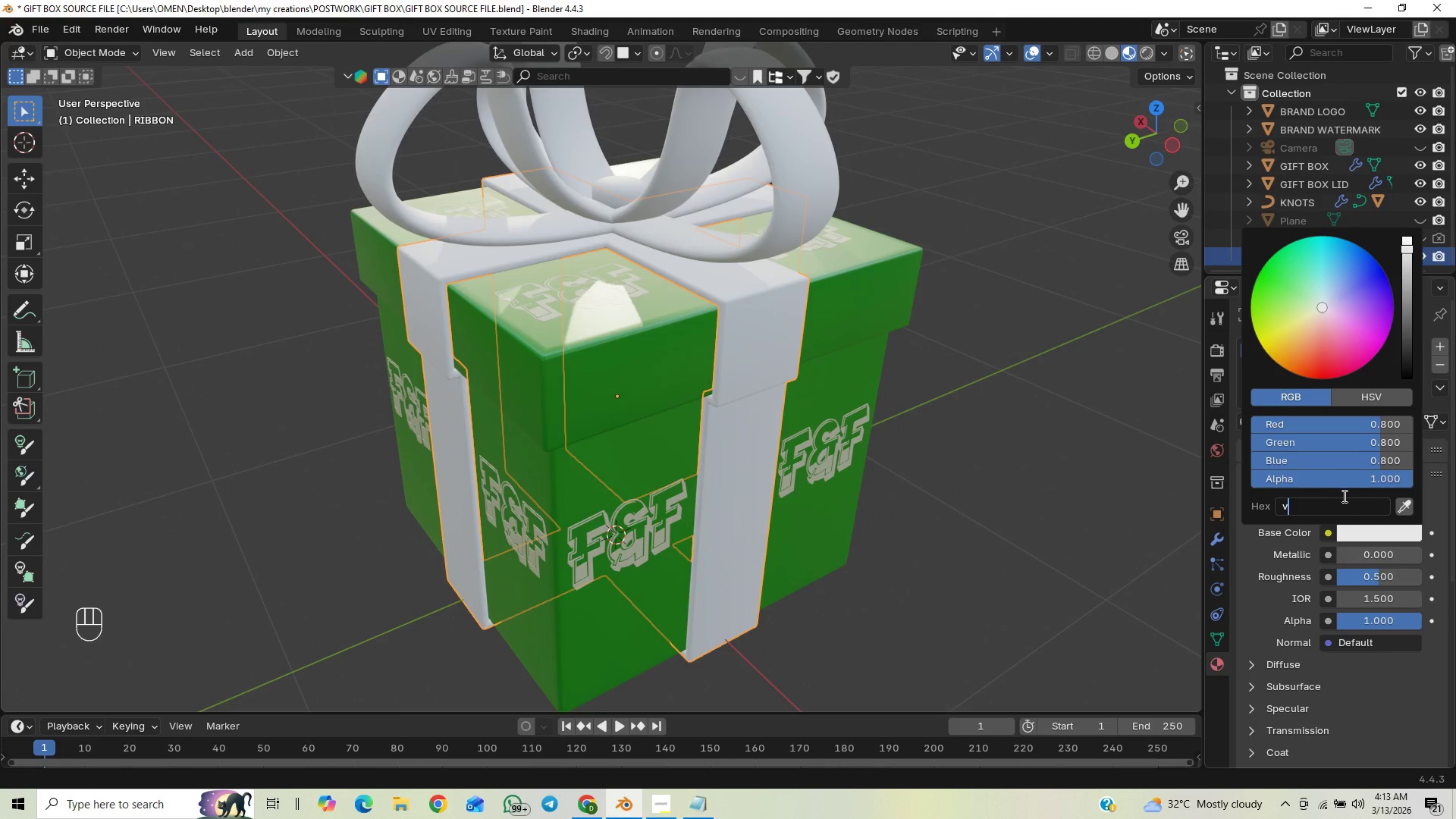 
key(Backspace)
 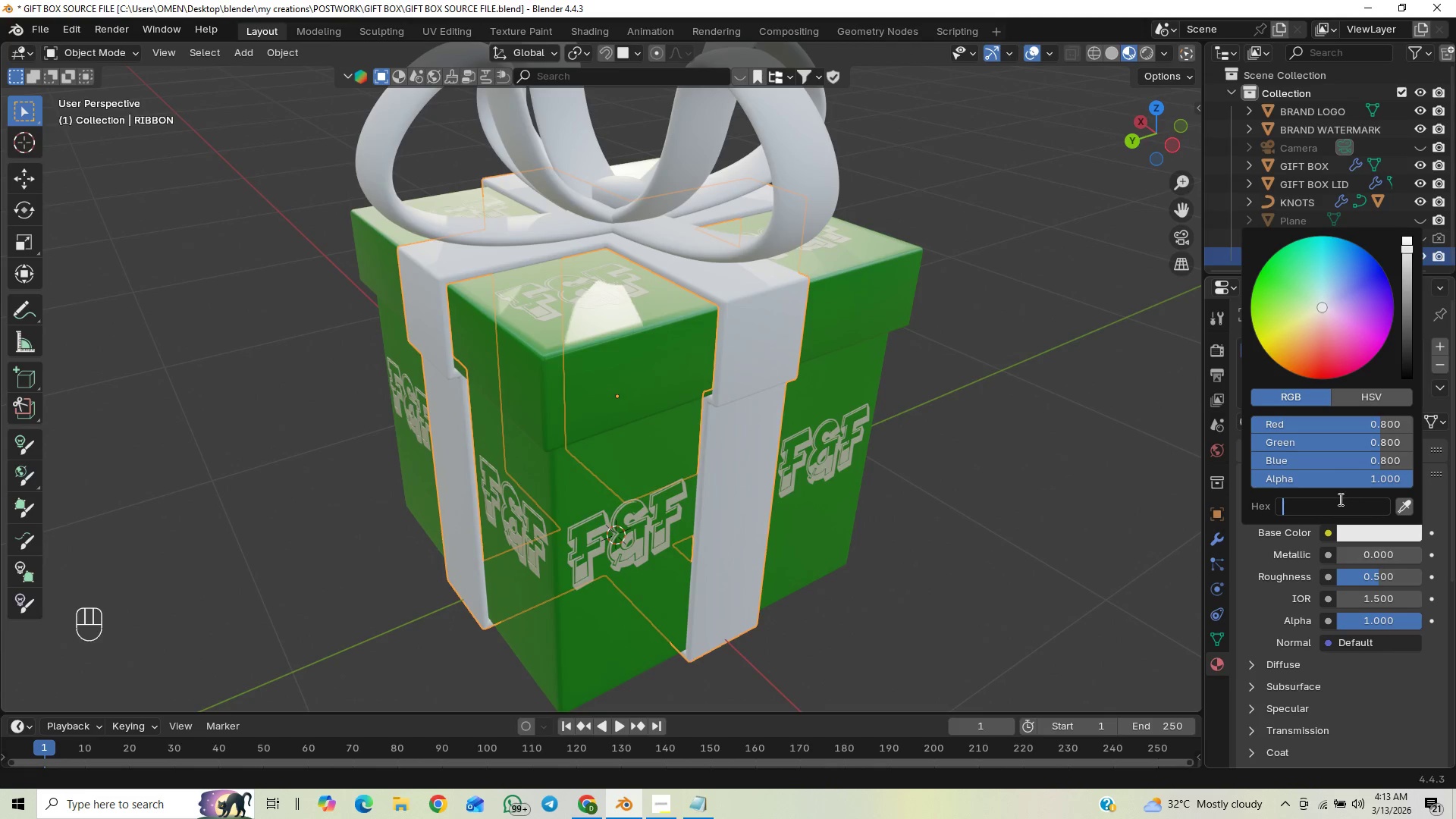 
key(Control+V)
 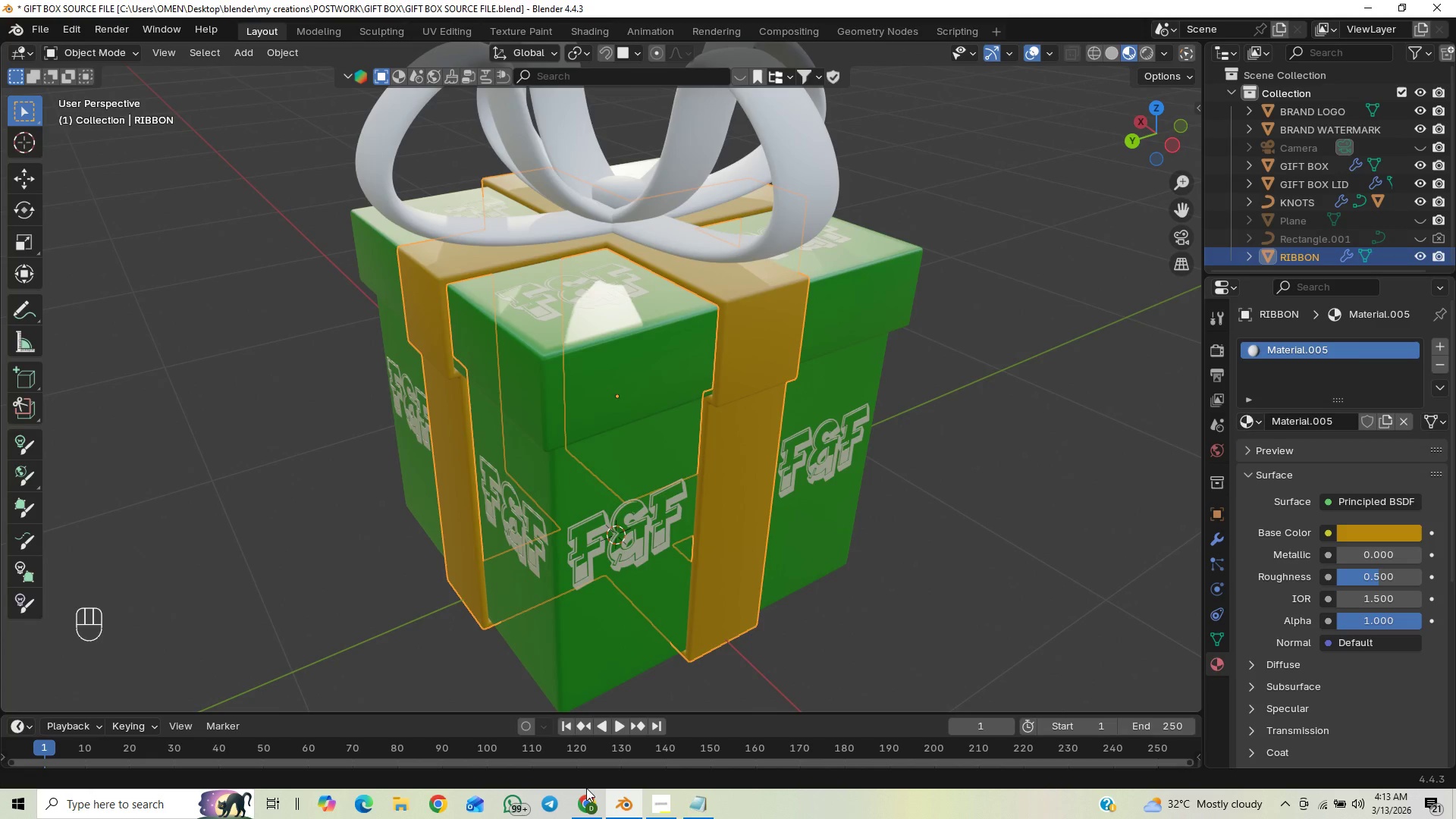 
left_click([659, 801])